 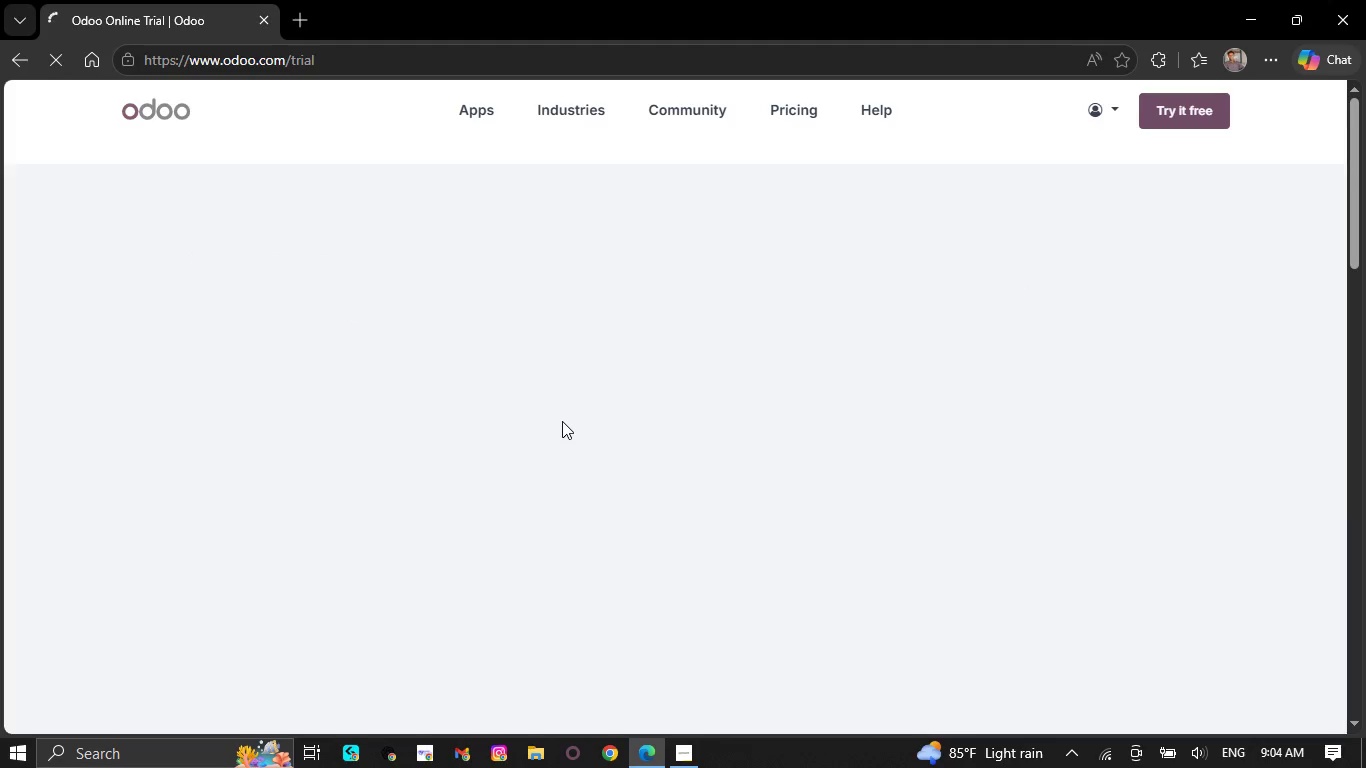 
scroll: coordinate [345, 420], scroll_direction: down, amount: 16.0
 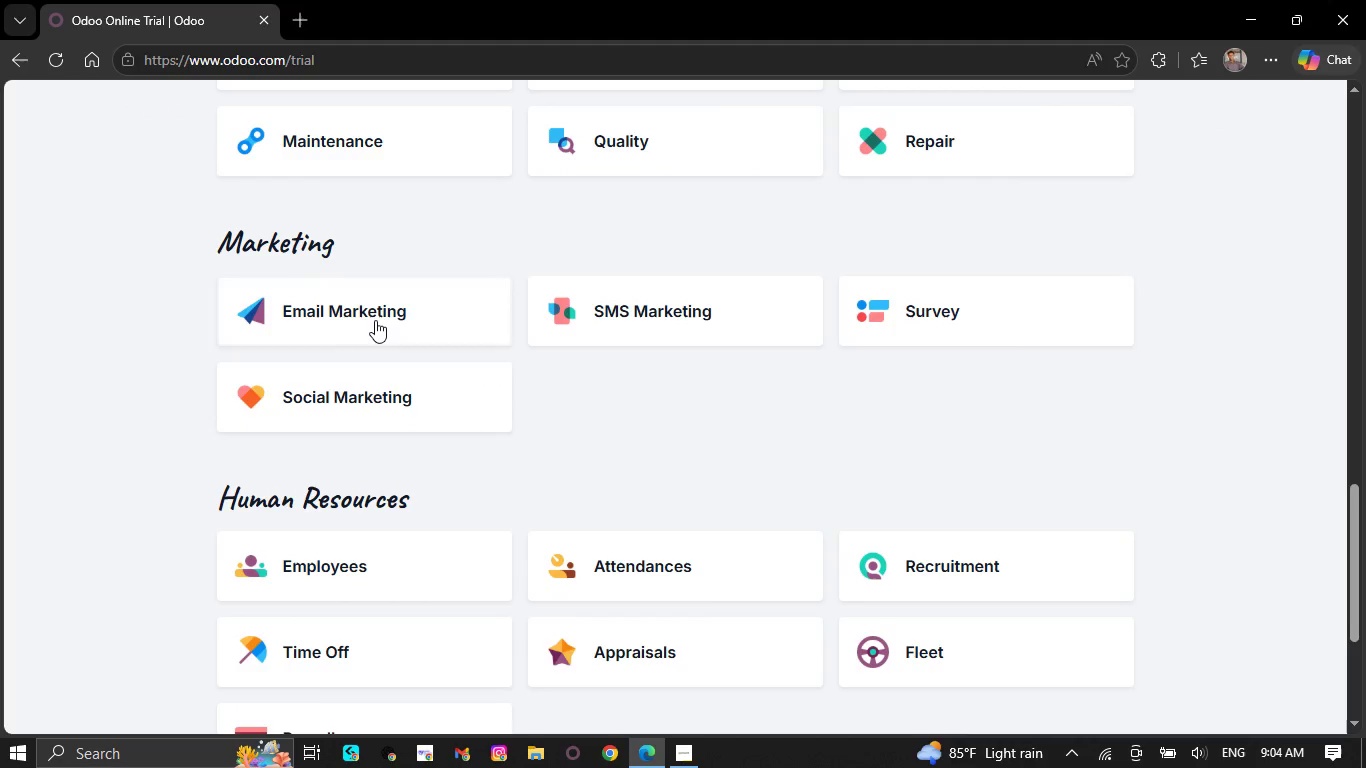 
left_click([376, 318])
 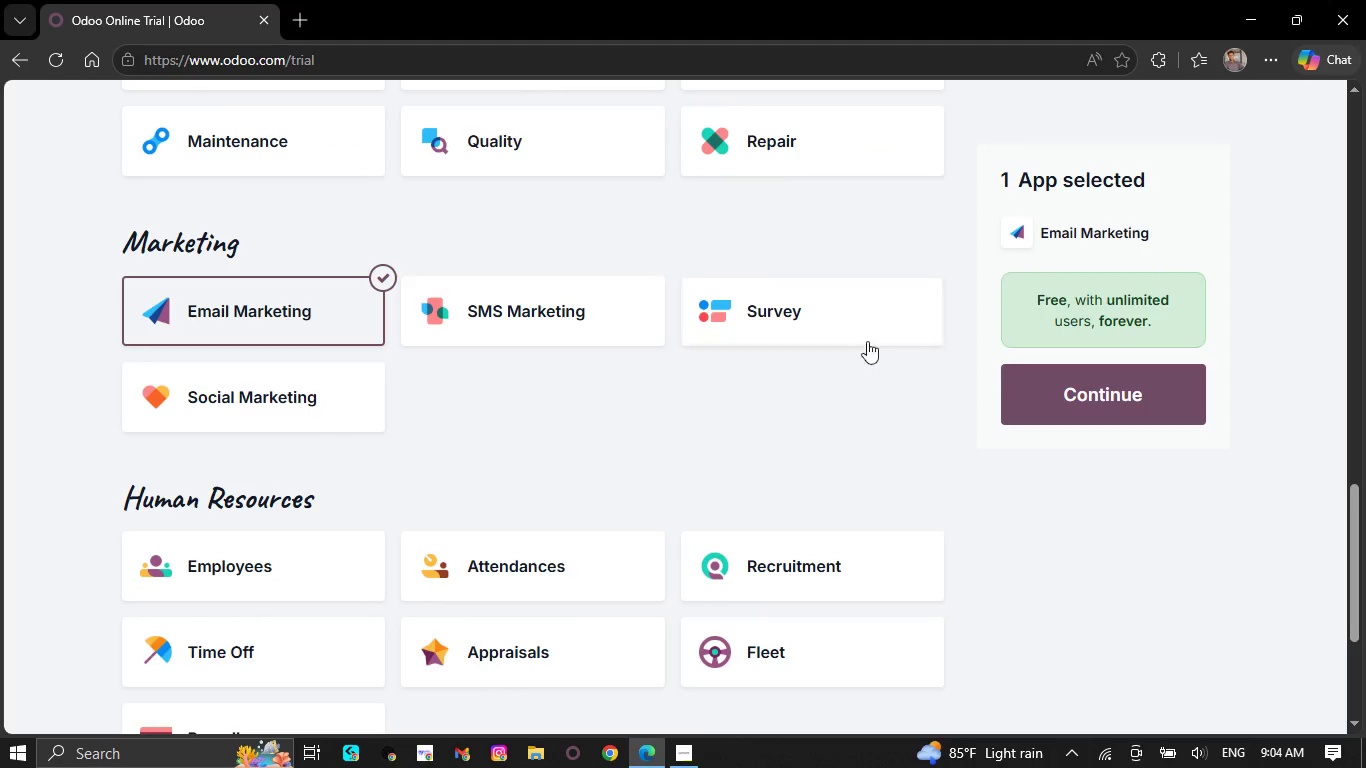 
left_click([1030, 373])
 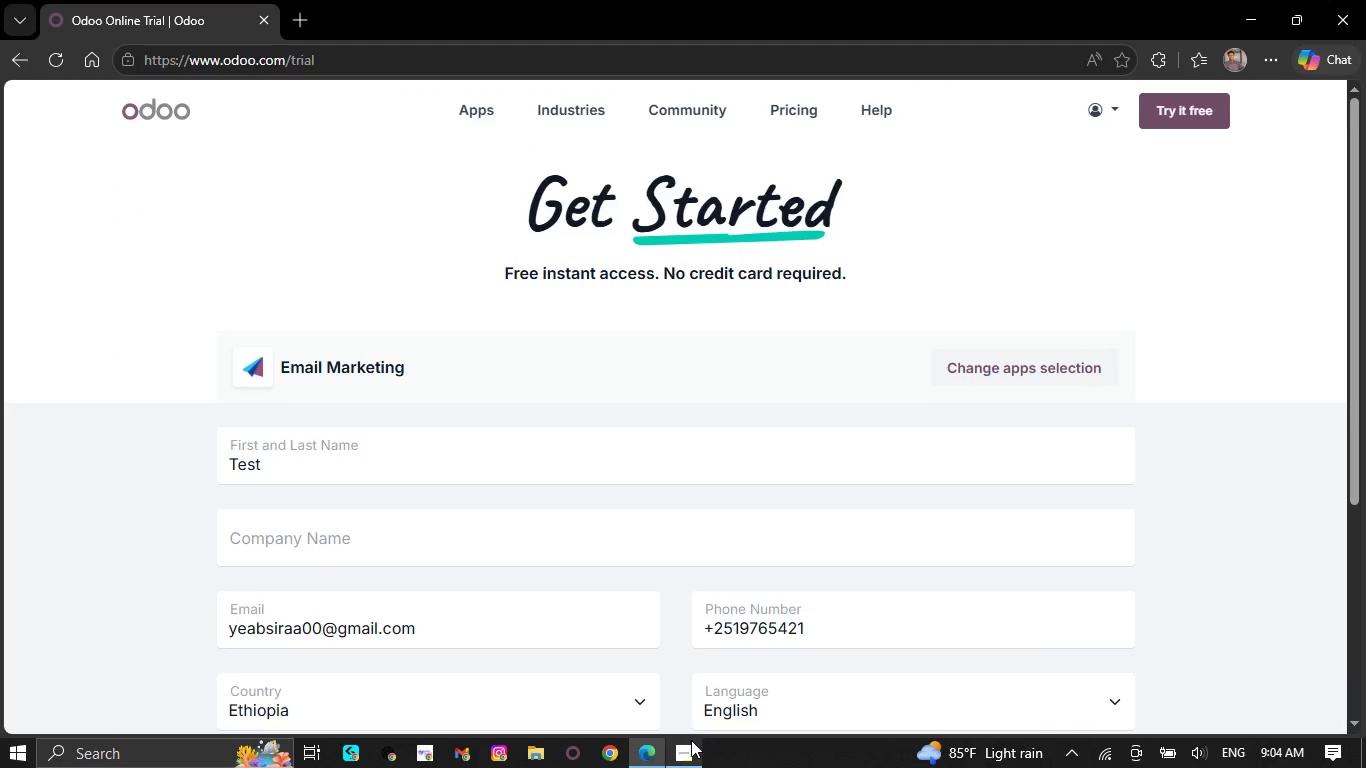 
left_click([691, 740])